 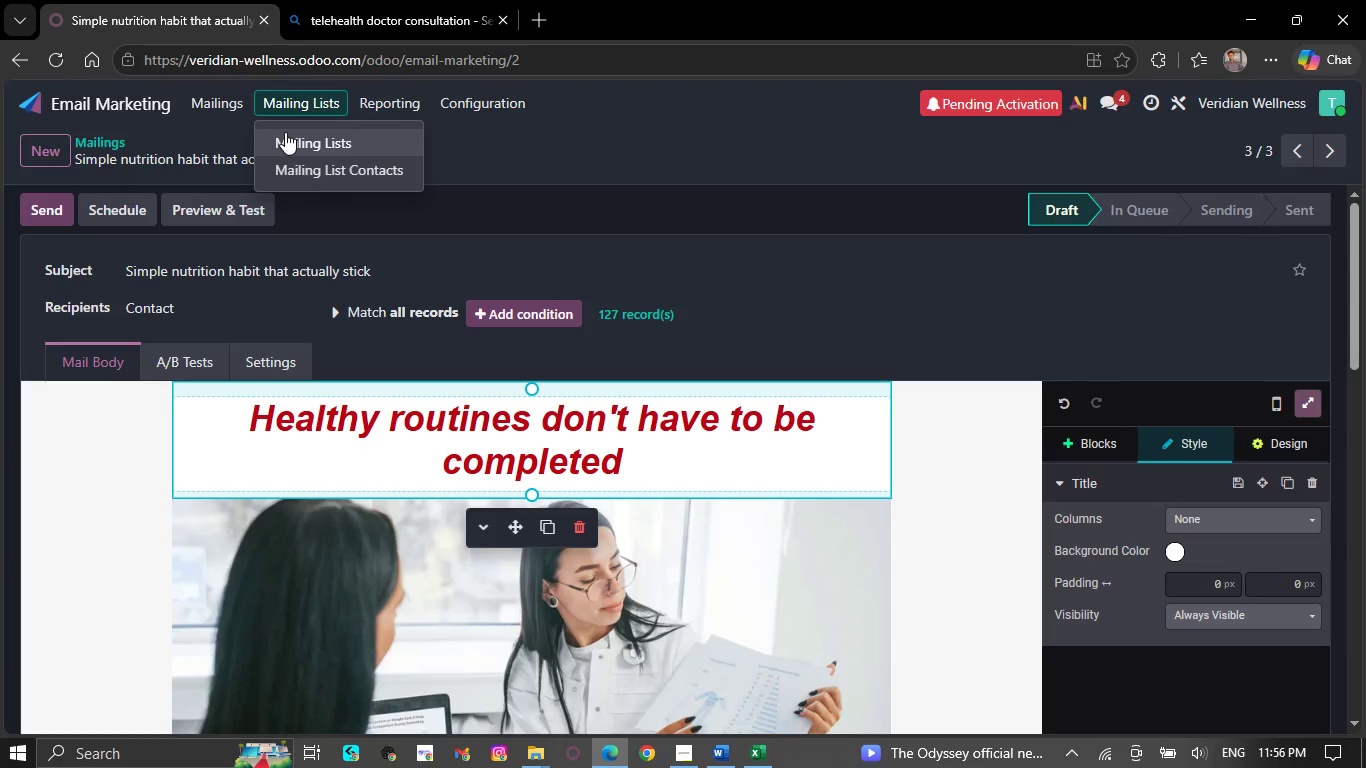 
left_click([285, 132])
 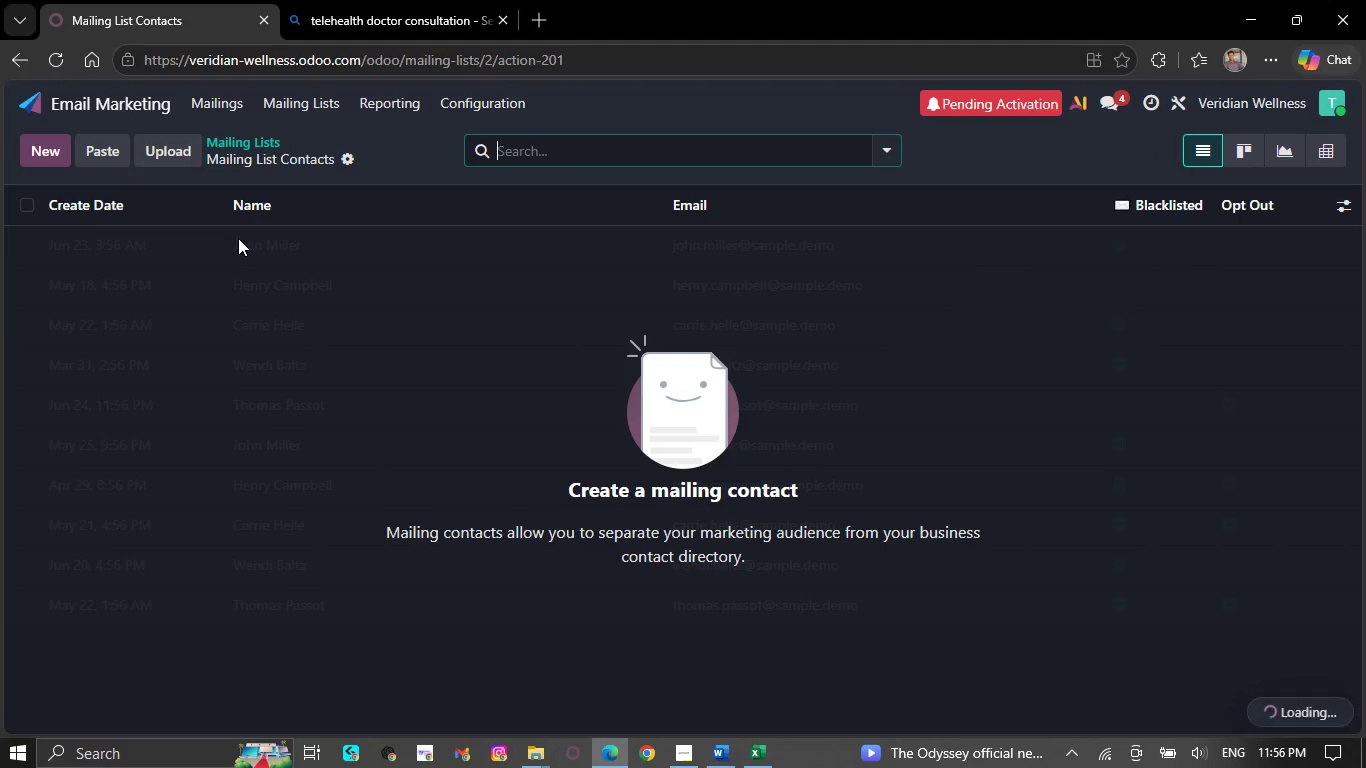 
wait(9.41)
 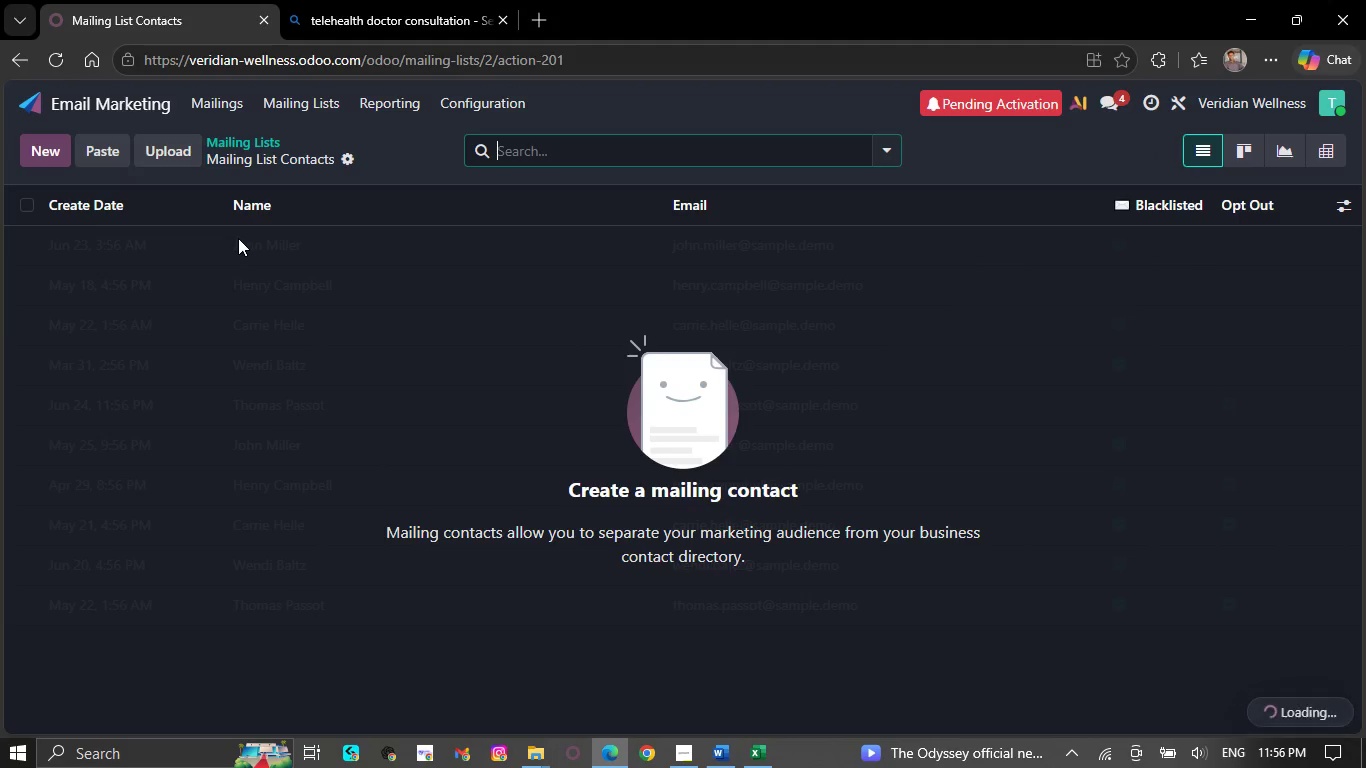 
scroll: coordinate [240, 257], scroll_direction: down, amount: 5.0
 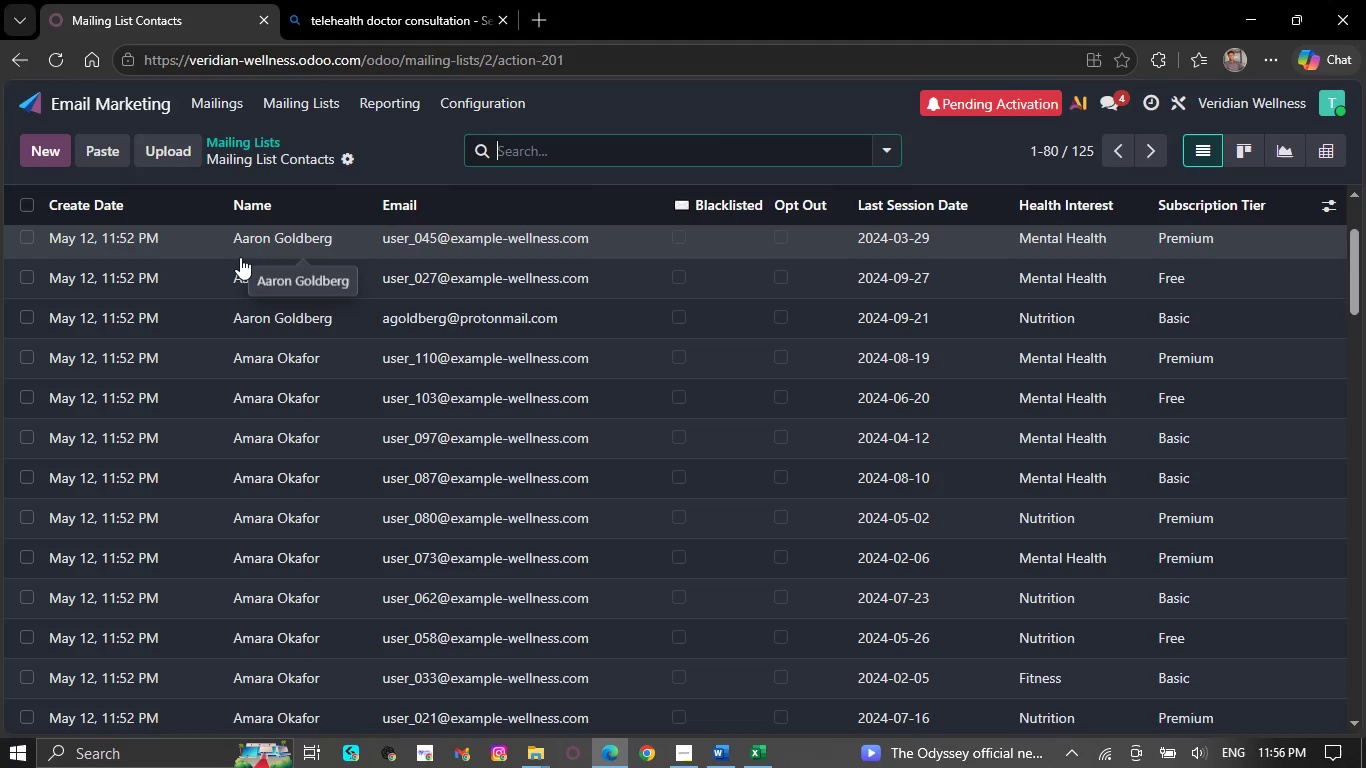 
scroll: coordinate [240, 258], scroll_direction: down, amount: 3.0
 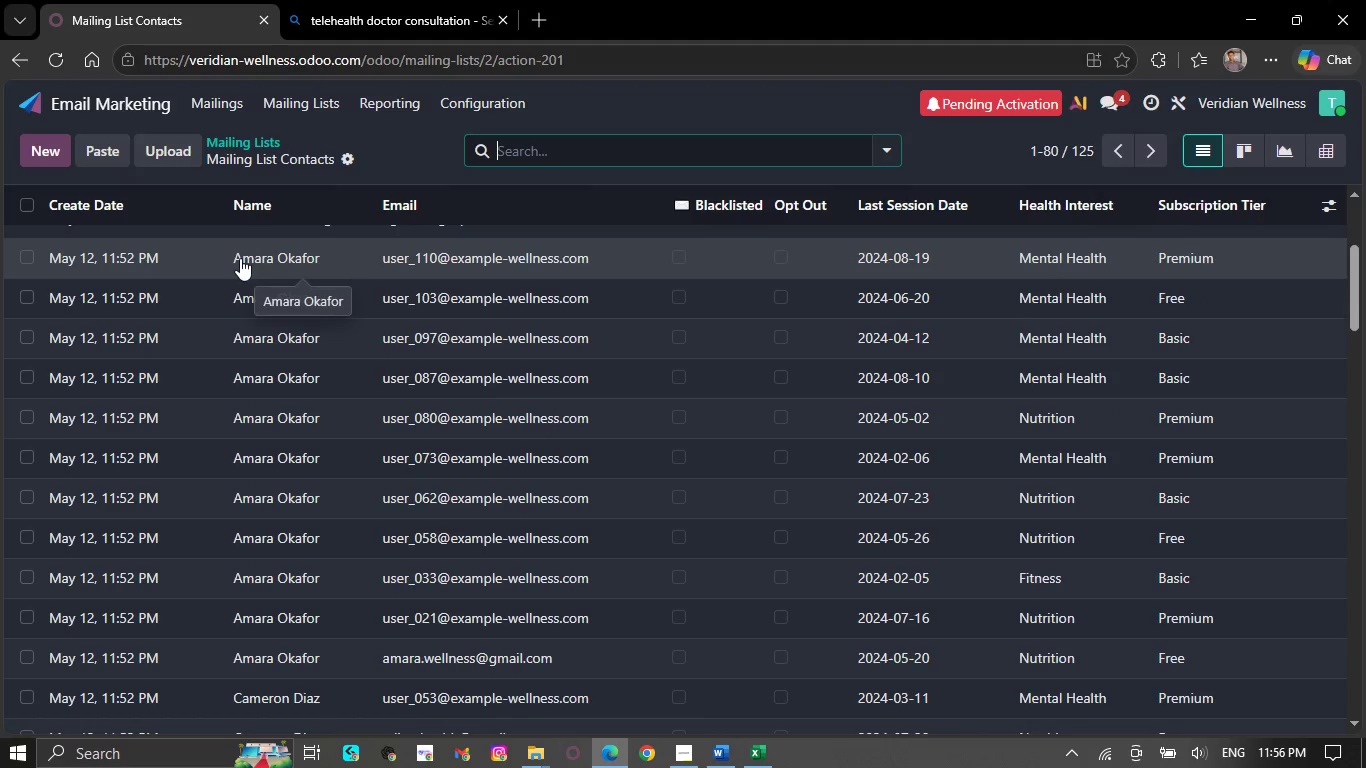 
left_click([240, 258])
 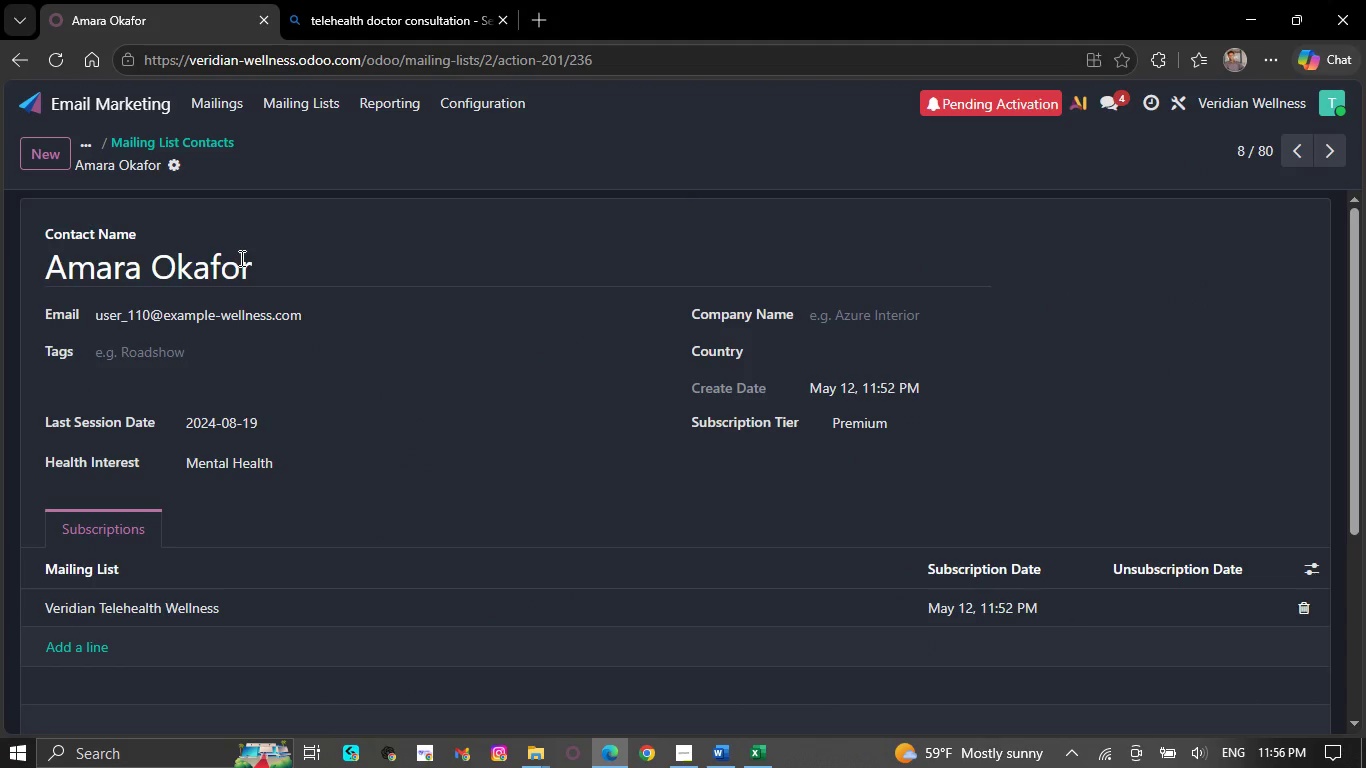 
wait(5.84)
 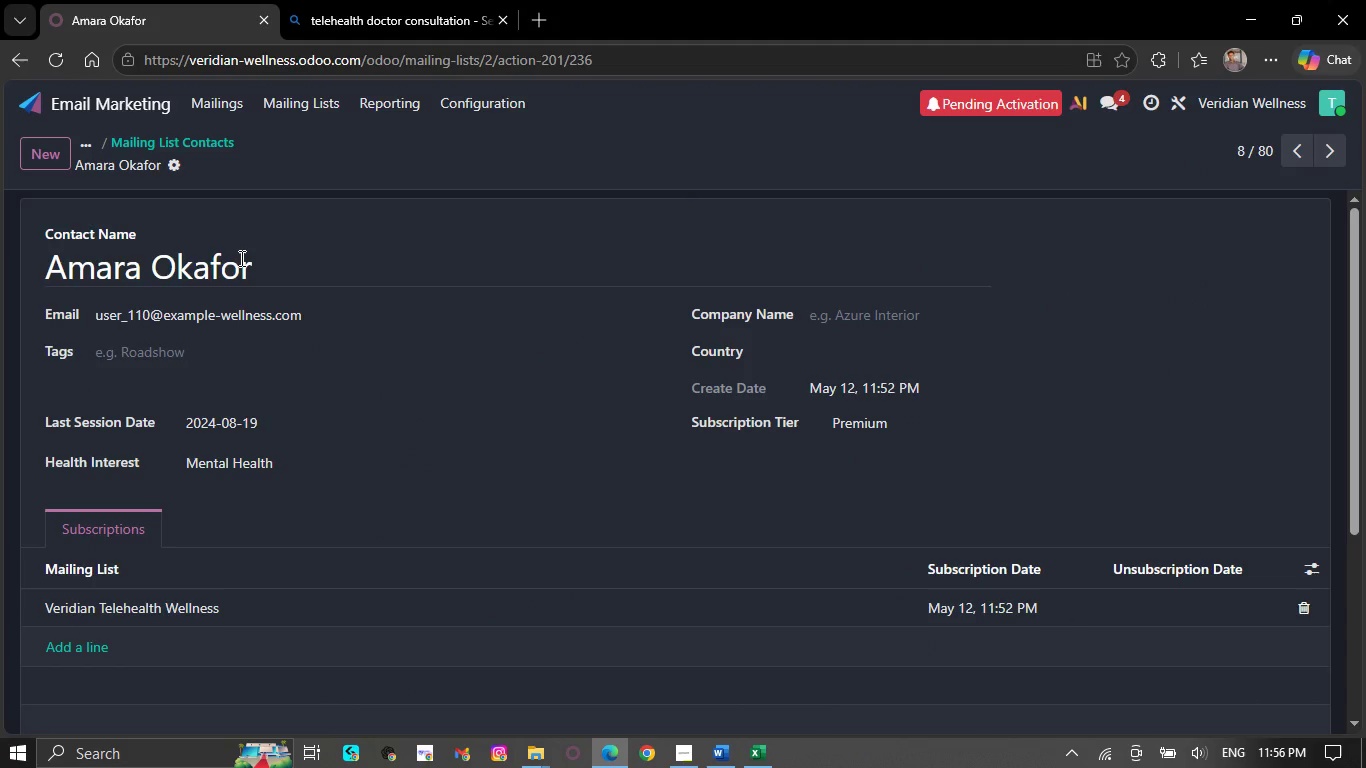 
scroll: coordinate [240, 258], scroll_direction: down, amount: 4.0
 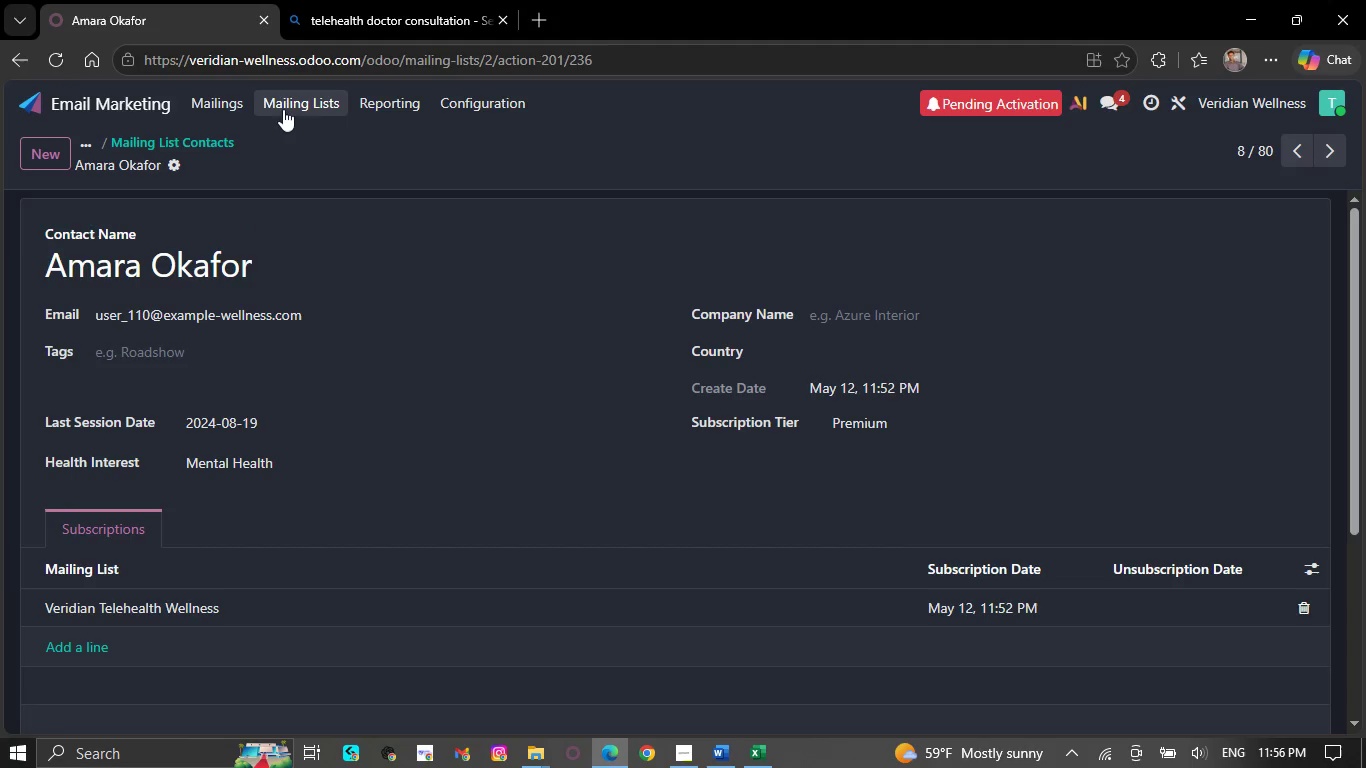 
left_click([290, 90])
 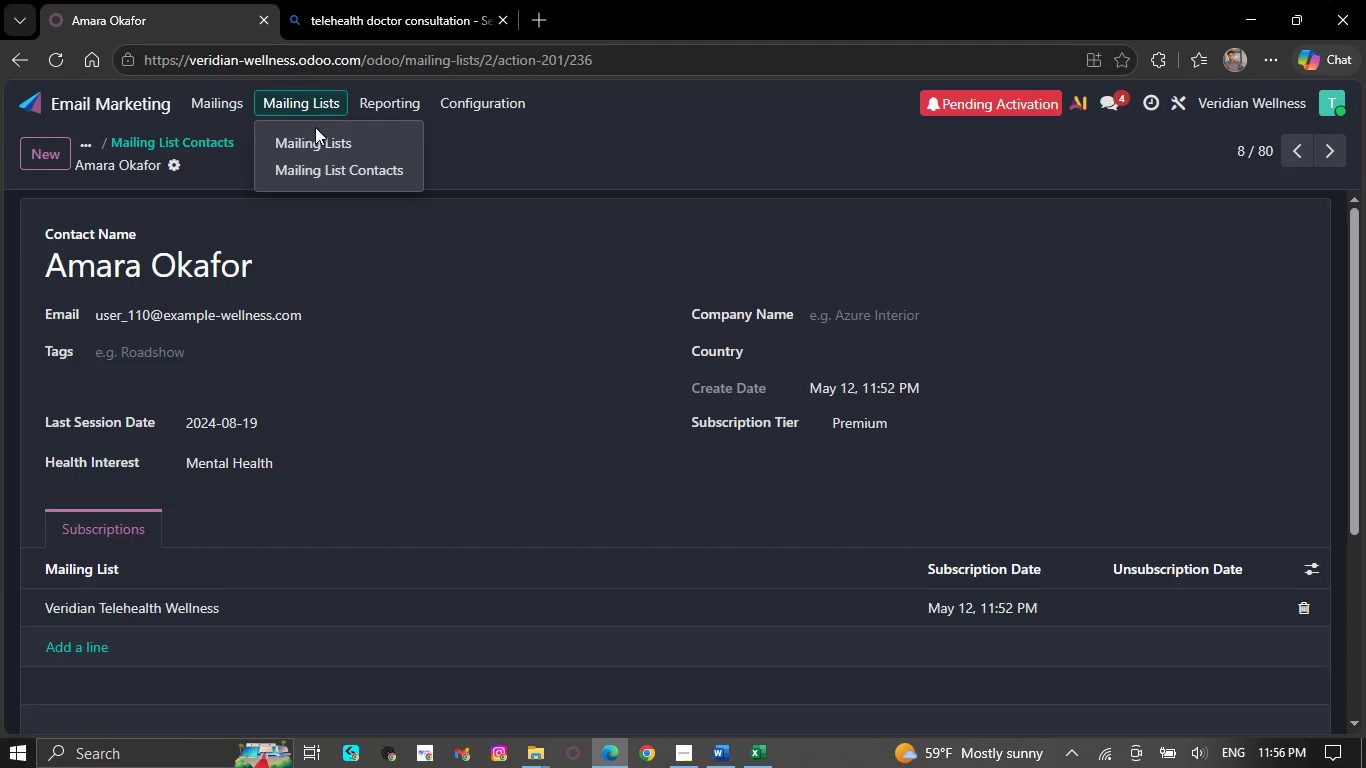 
double_click([319, 138])
 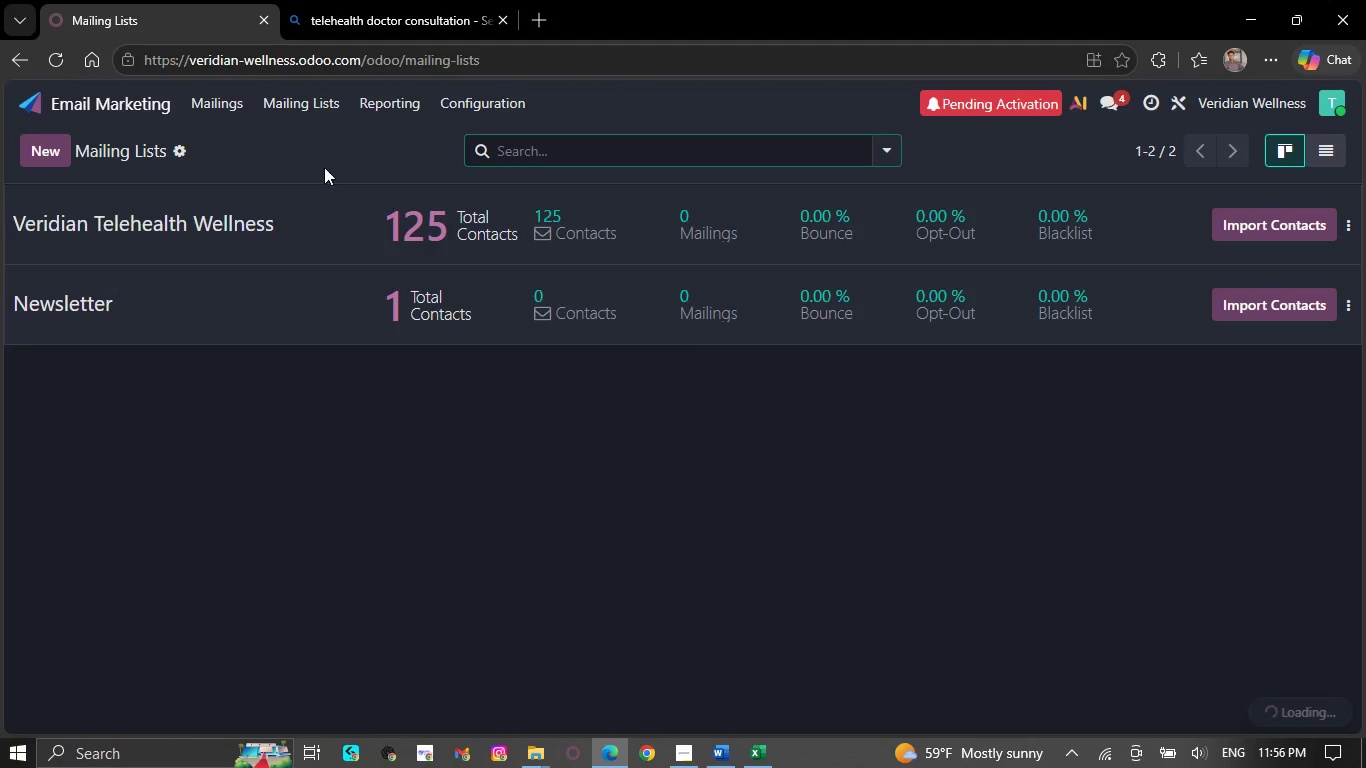 
left_click([388, 250])
 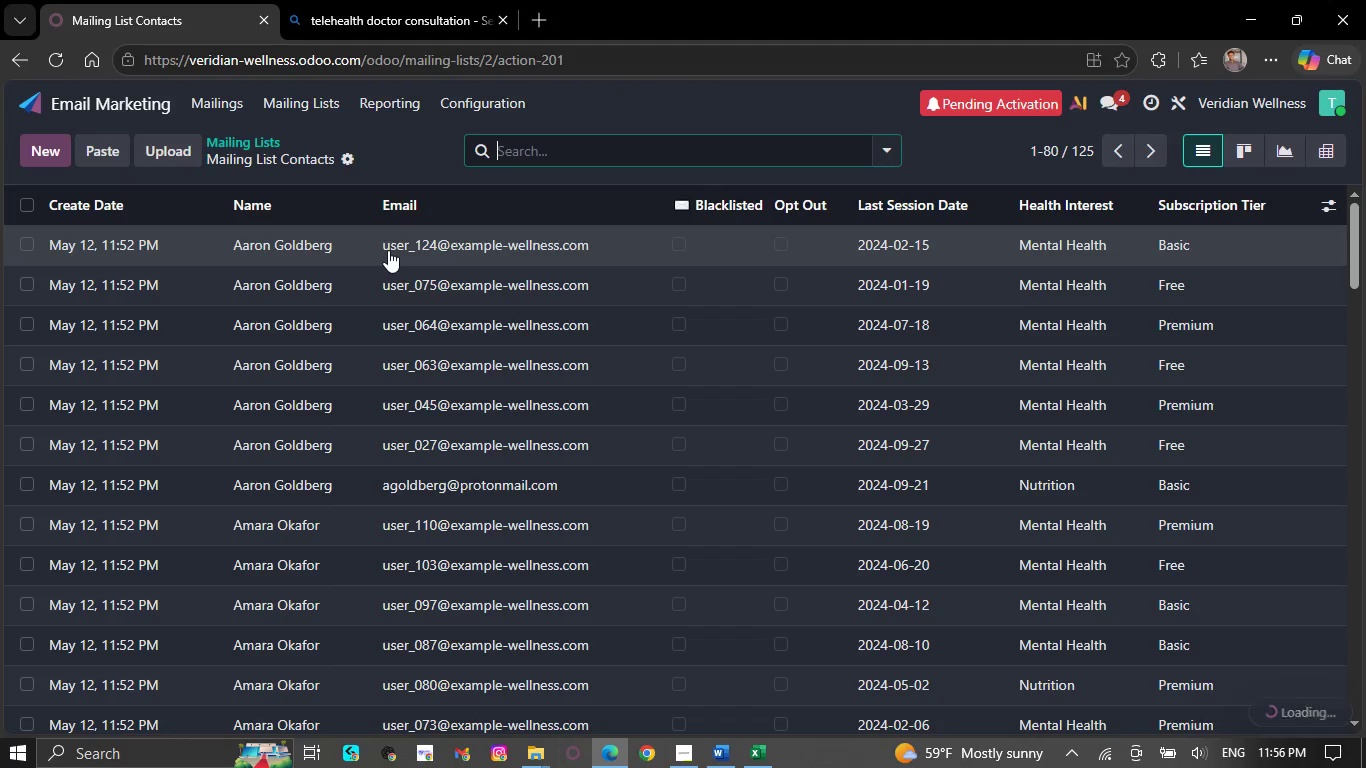 
scroll: coordinate [362, 310], scroll_direction: down, amount: 11.0
 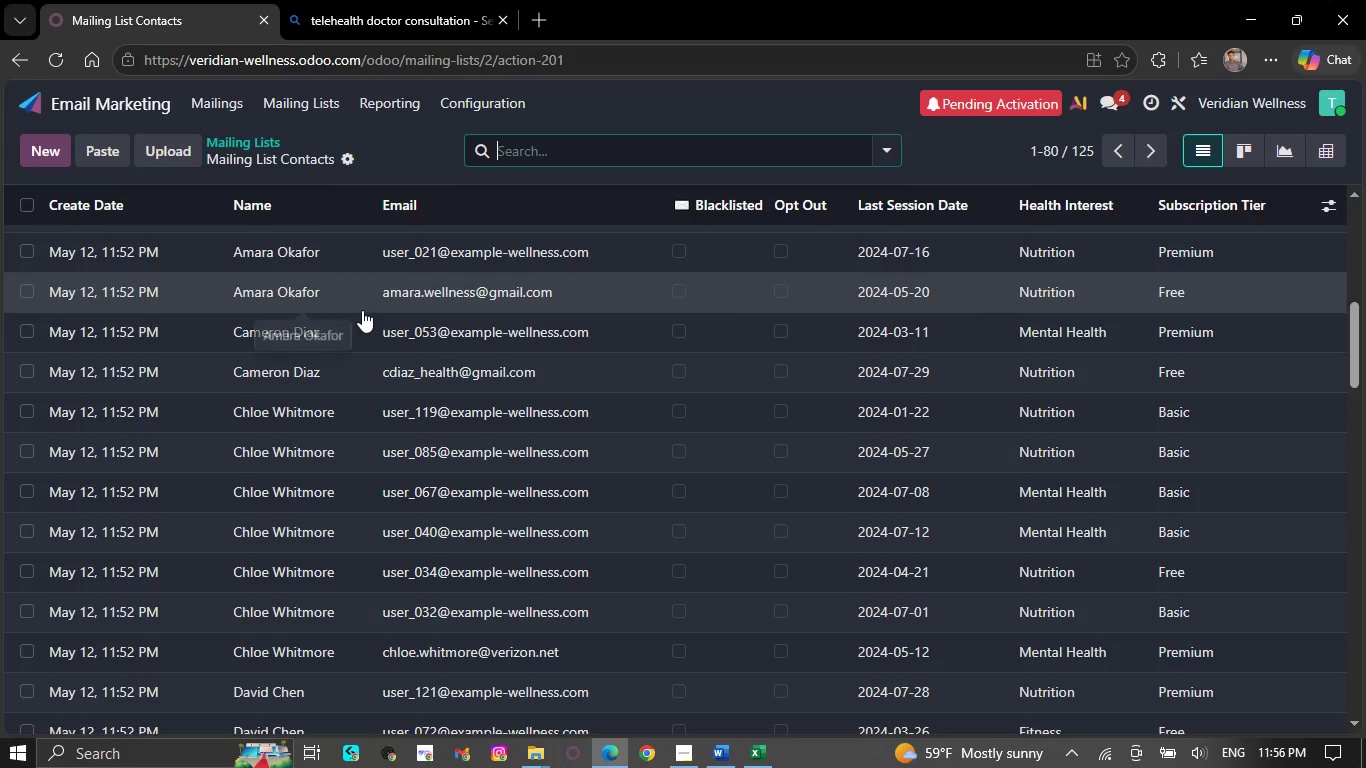 
scroll: coordinate [360, 312], scroll_direction: down, amount: 15.0
 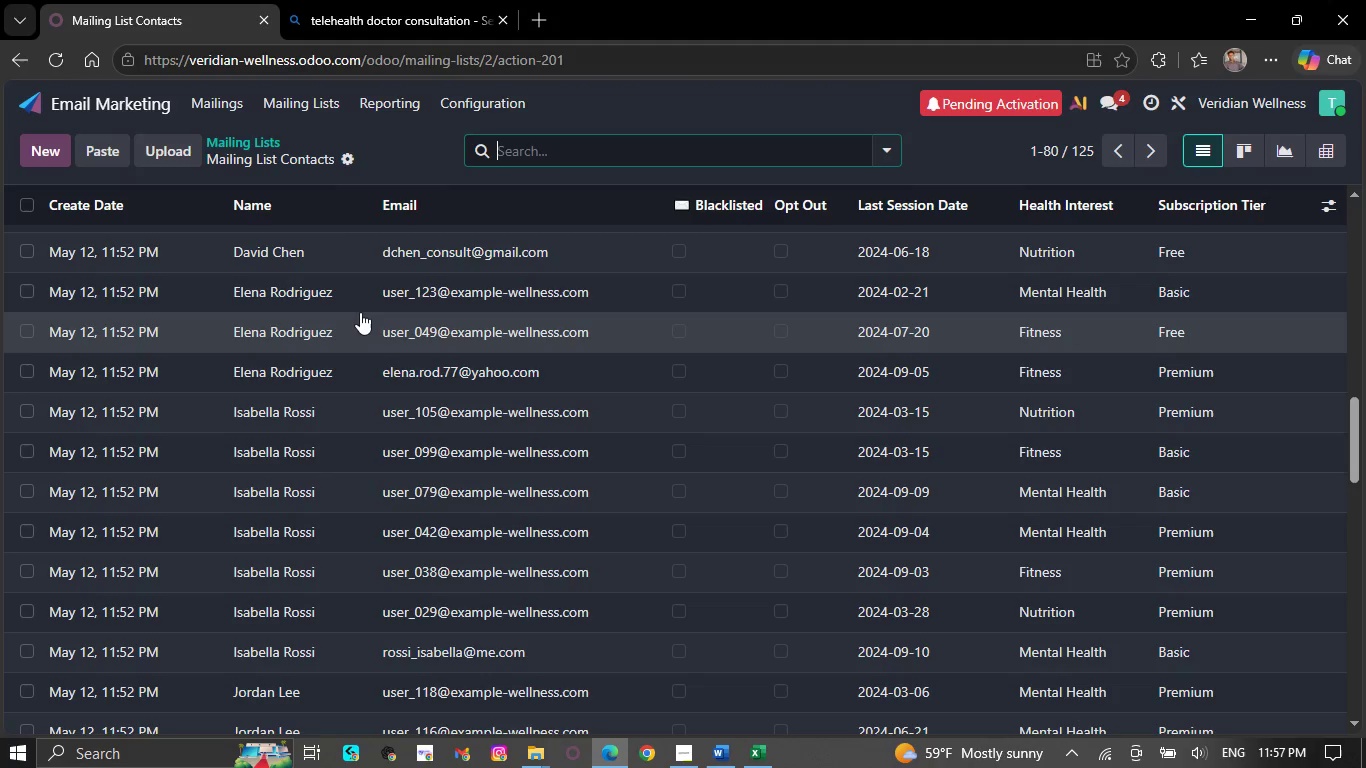 
scroll: coordinate [348, 318], scroll_direction: down, amount: 16.0
 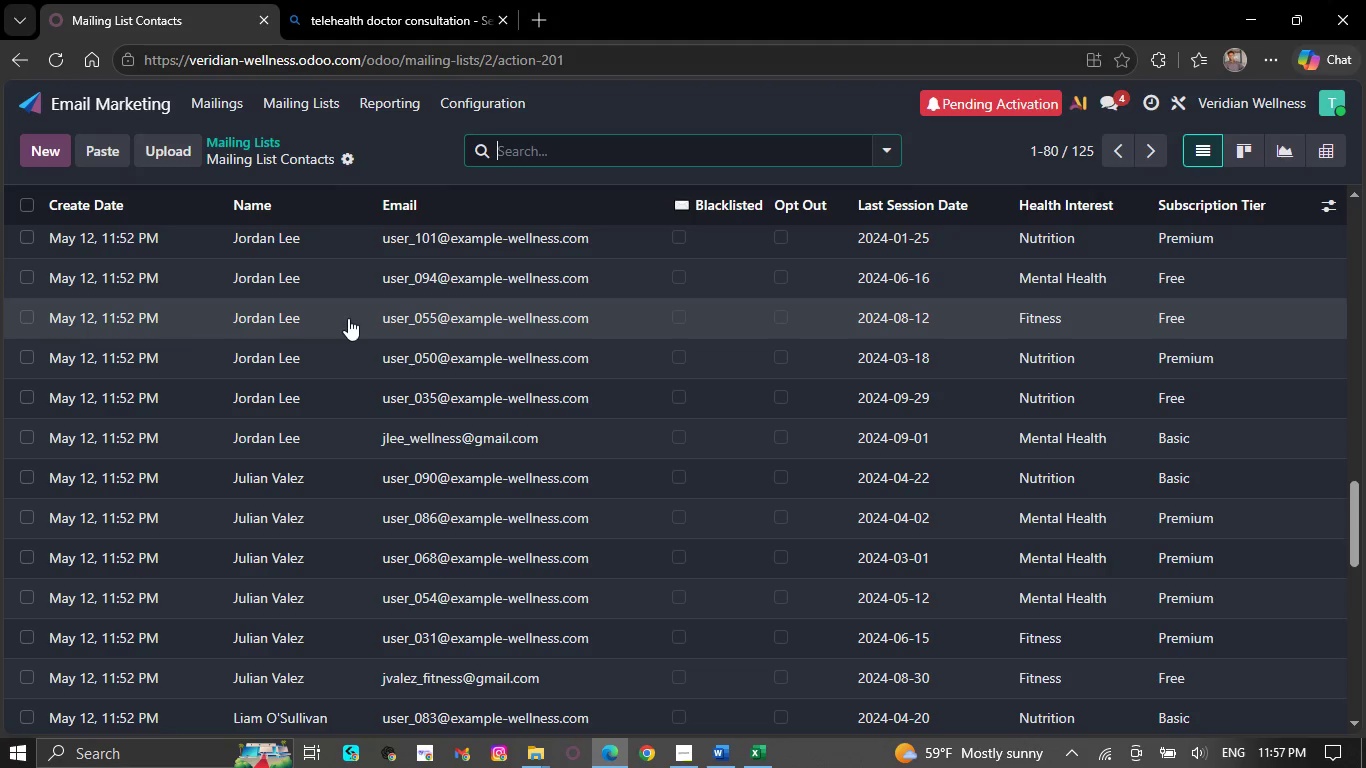 
scroll: coordinate [649, 375], scroll_direction: down, amount: 12.0
 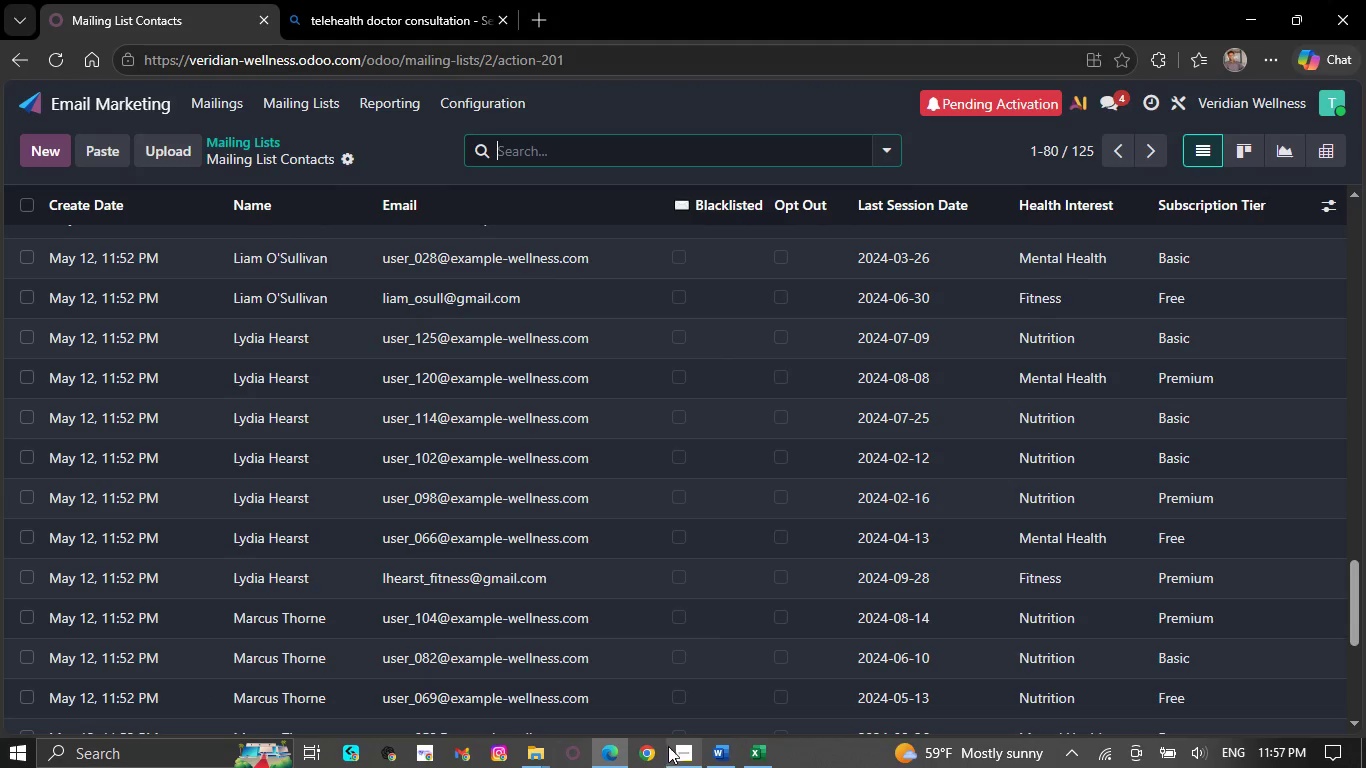 
left_click([722, 750])
 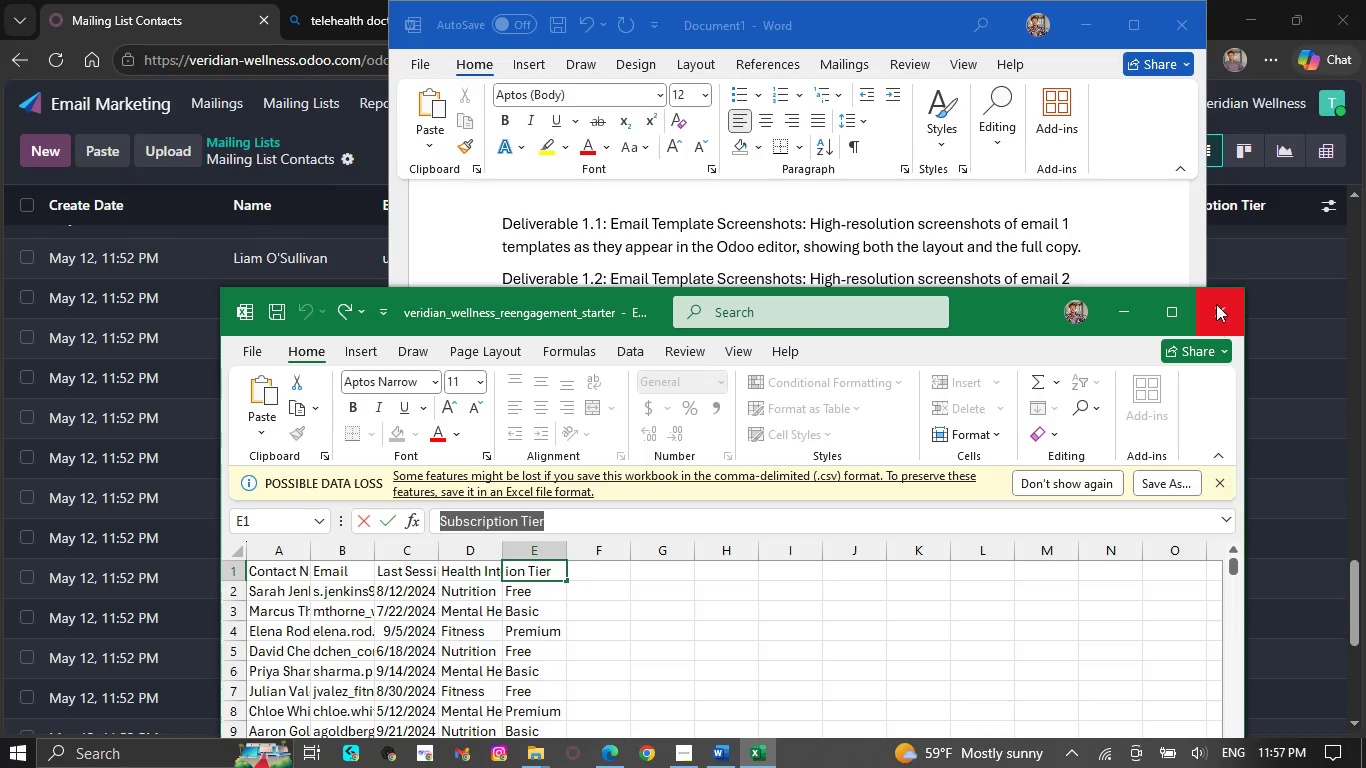 
left_click([1216, 301])
 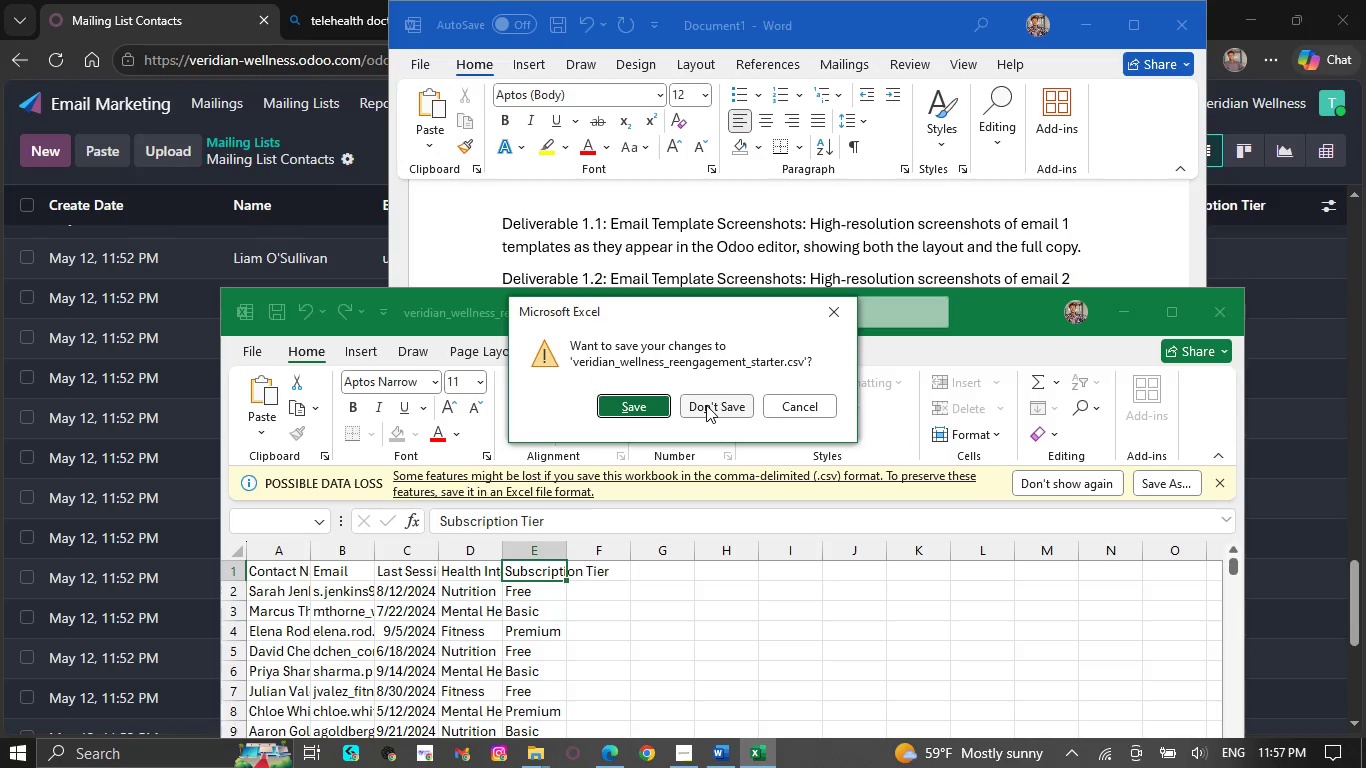 